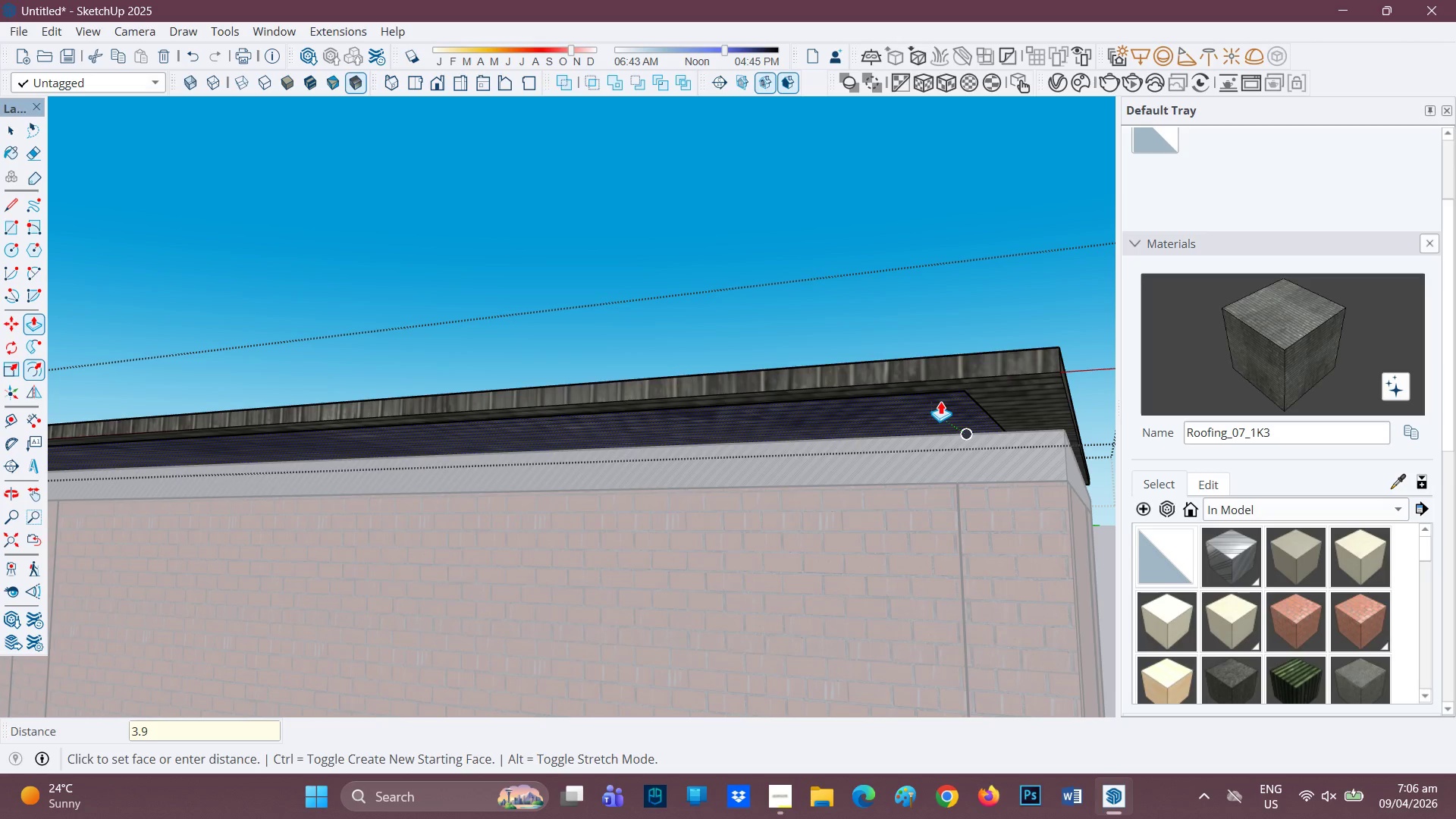 
key(Shift+Quote)
 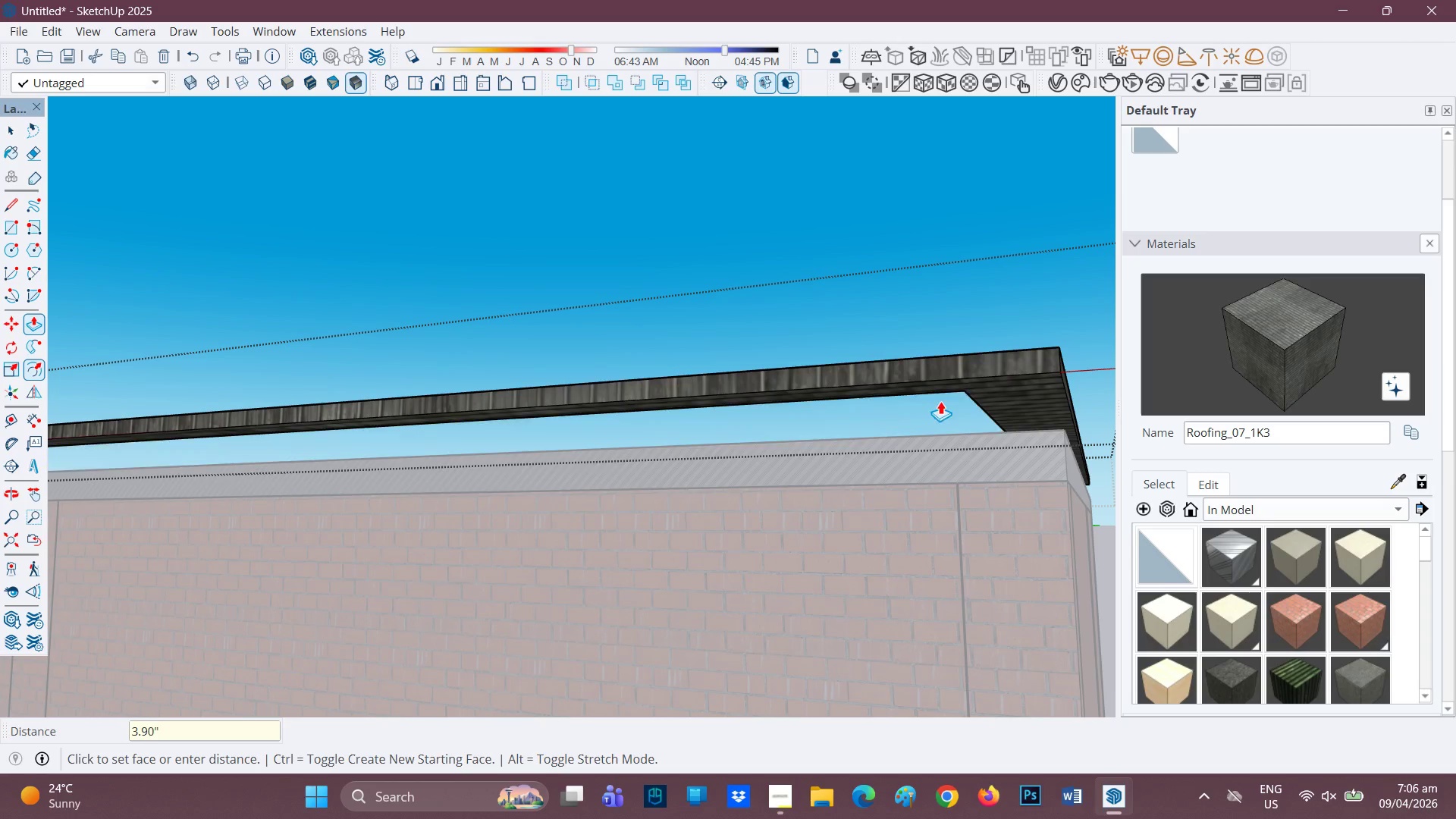 
key(Enter)
 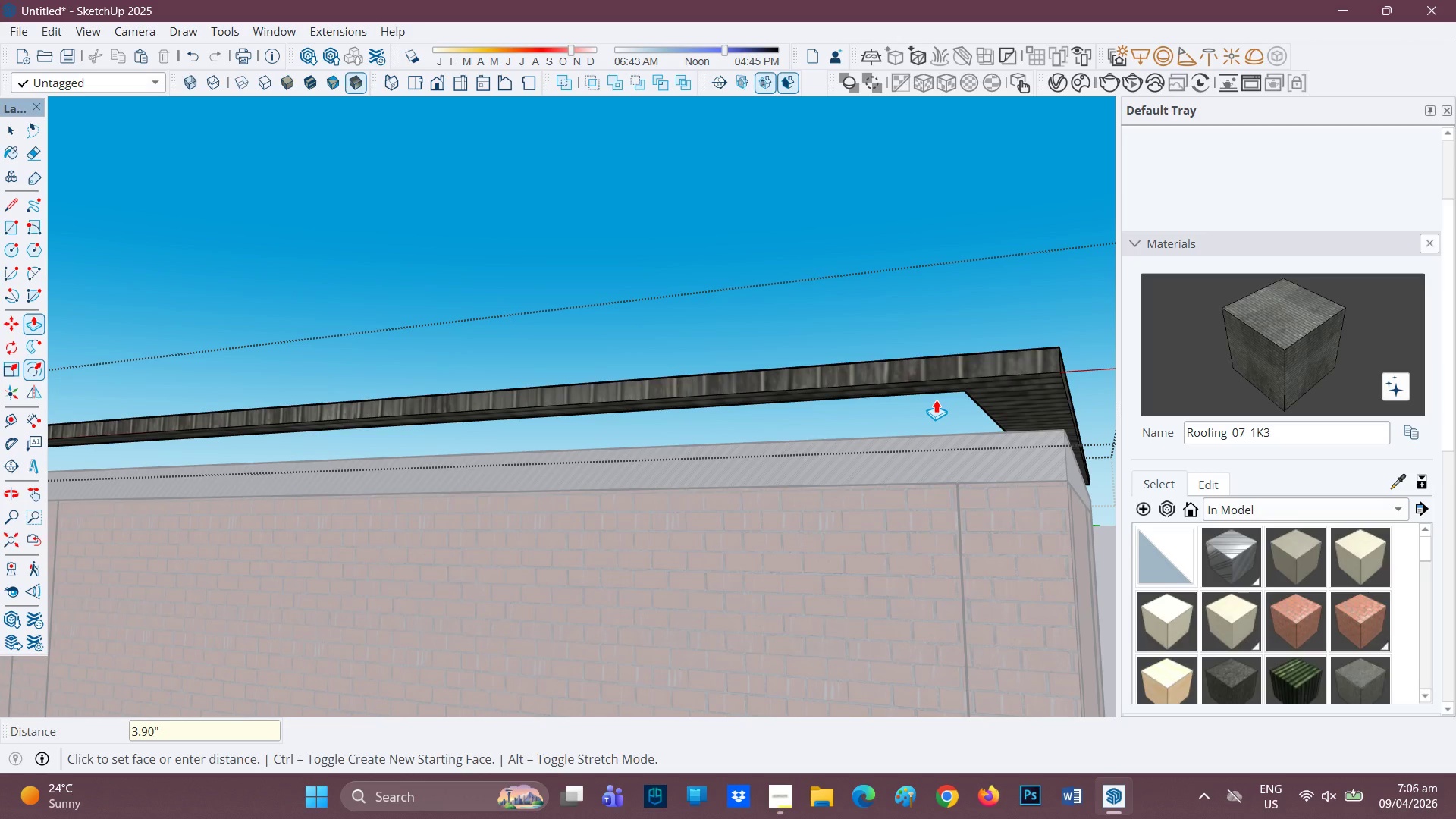 
key(Control+ControlLeft)
 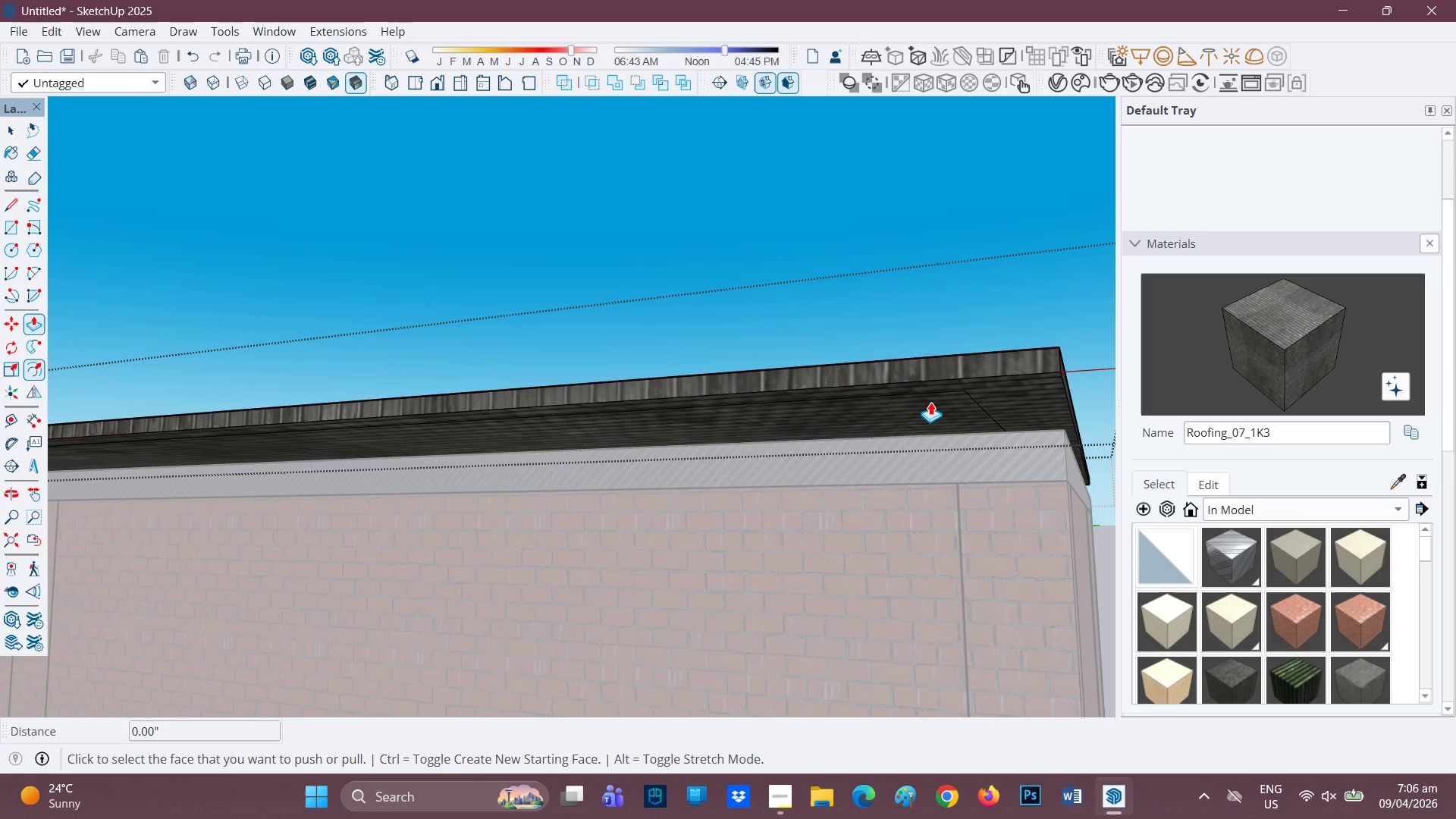 
key(Control+Z)
 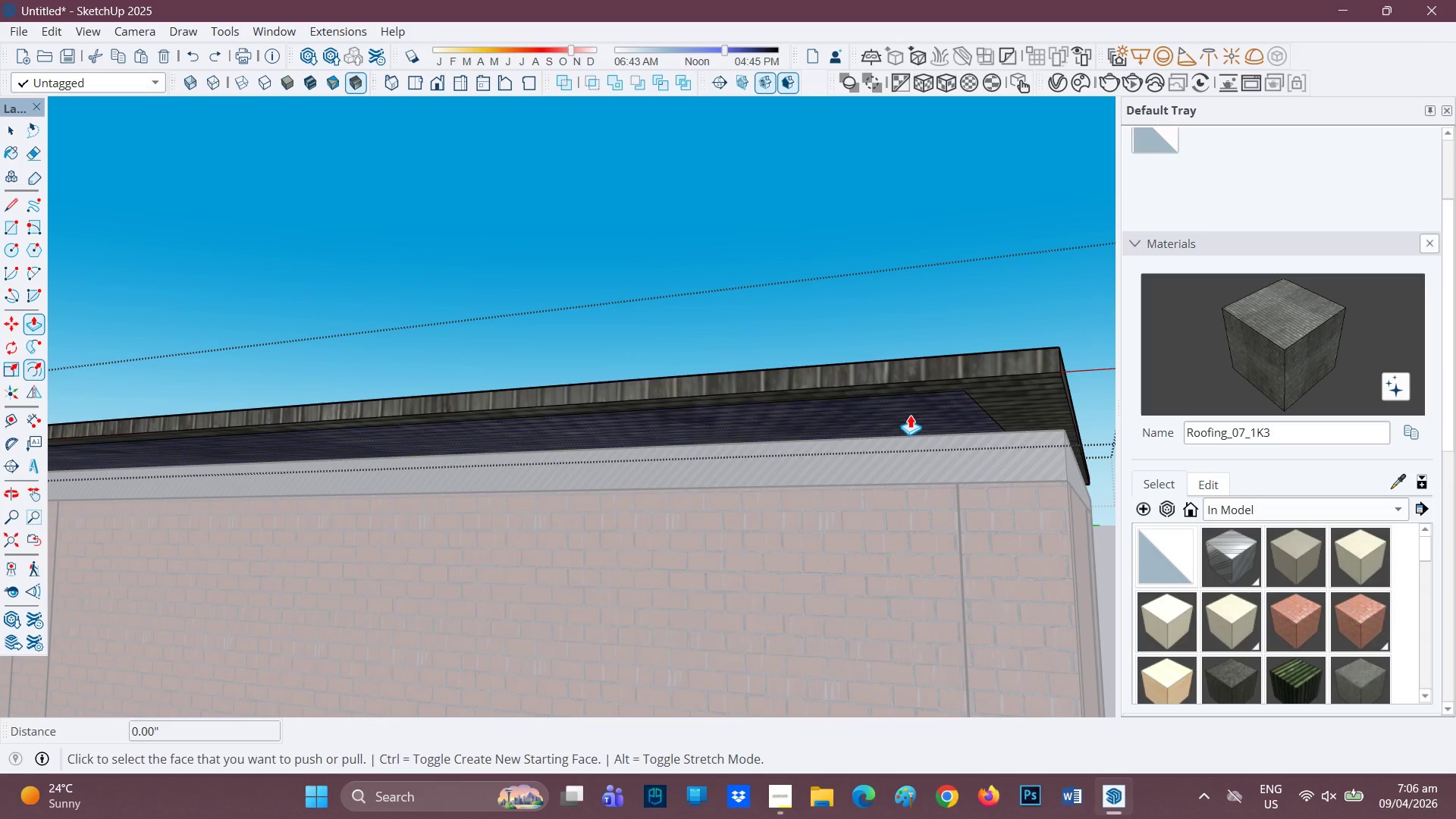 
left_click([910, 415])
 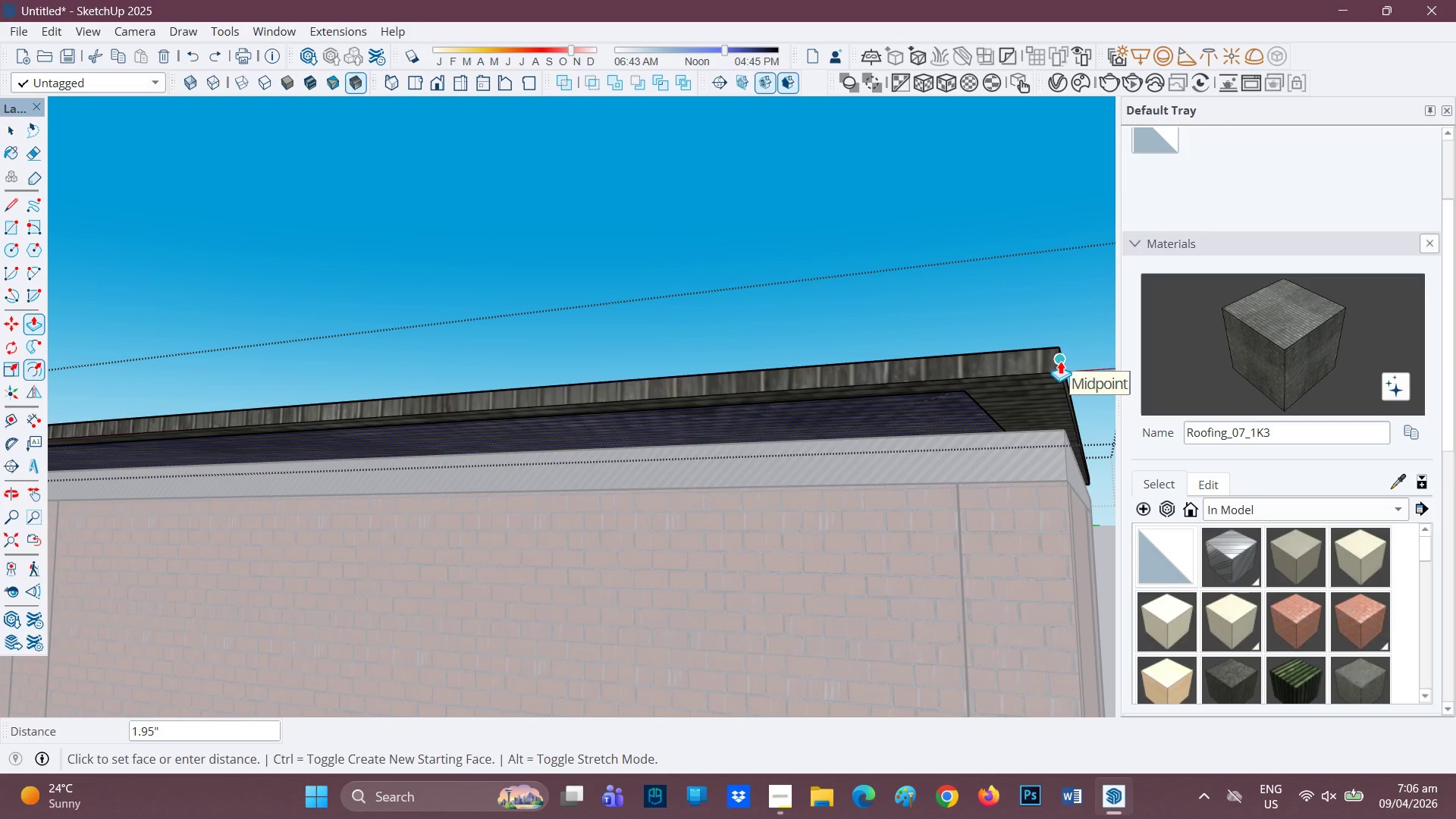 
left_click([1060, 361])
 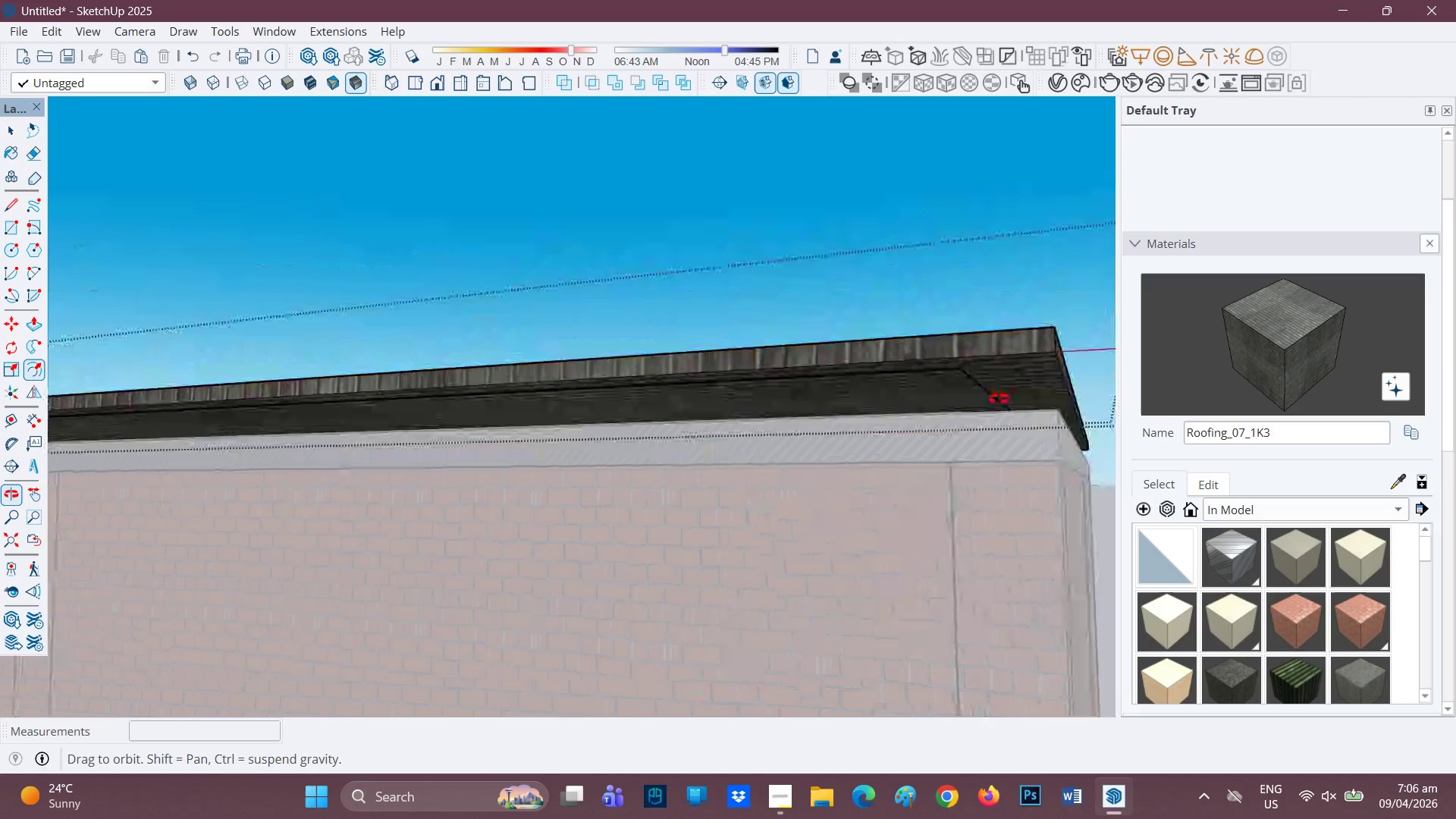 
scroll: coordinate [1023, 439], scroll_direction: down, amount: 1.0
 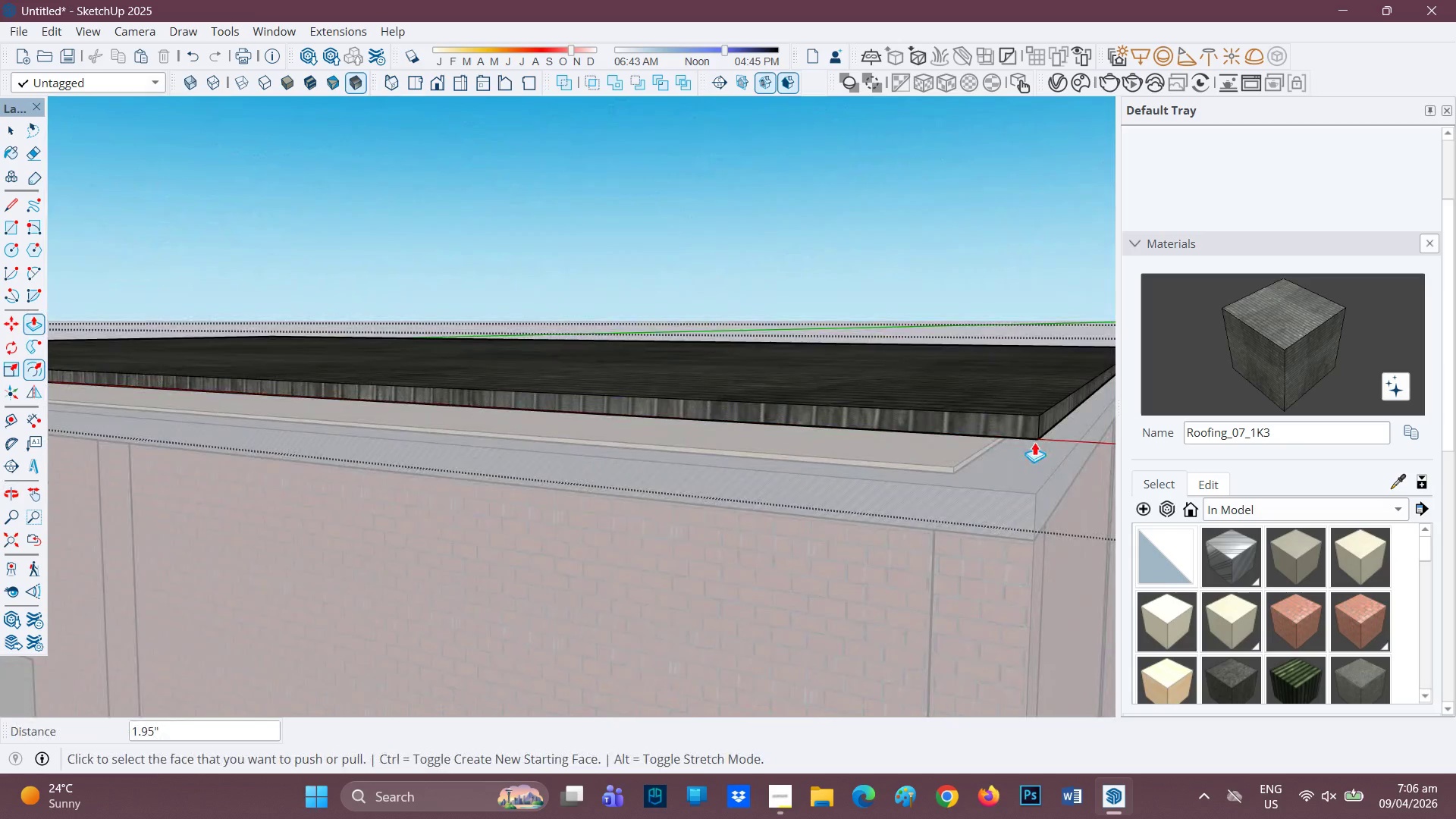 
key(M)
 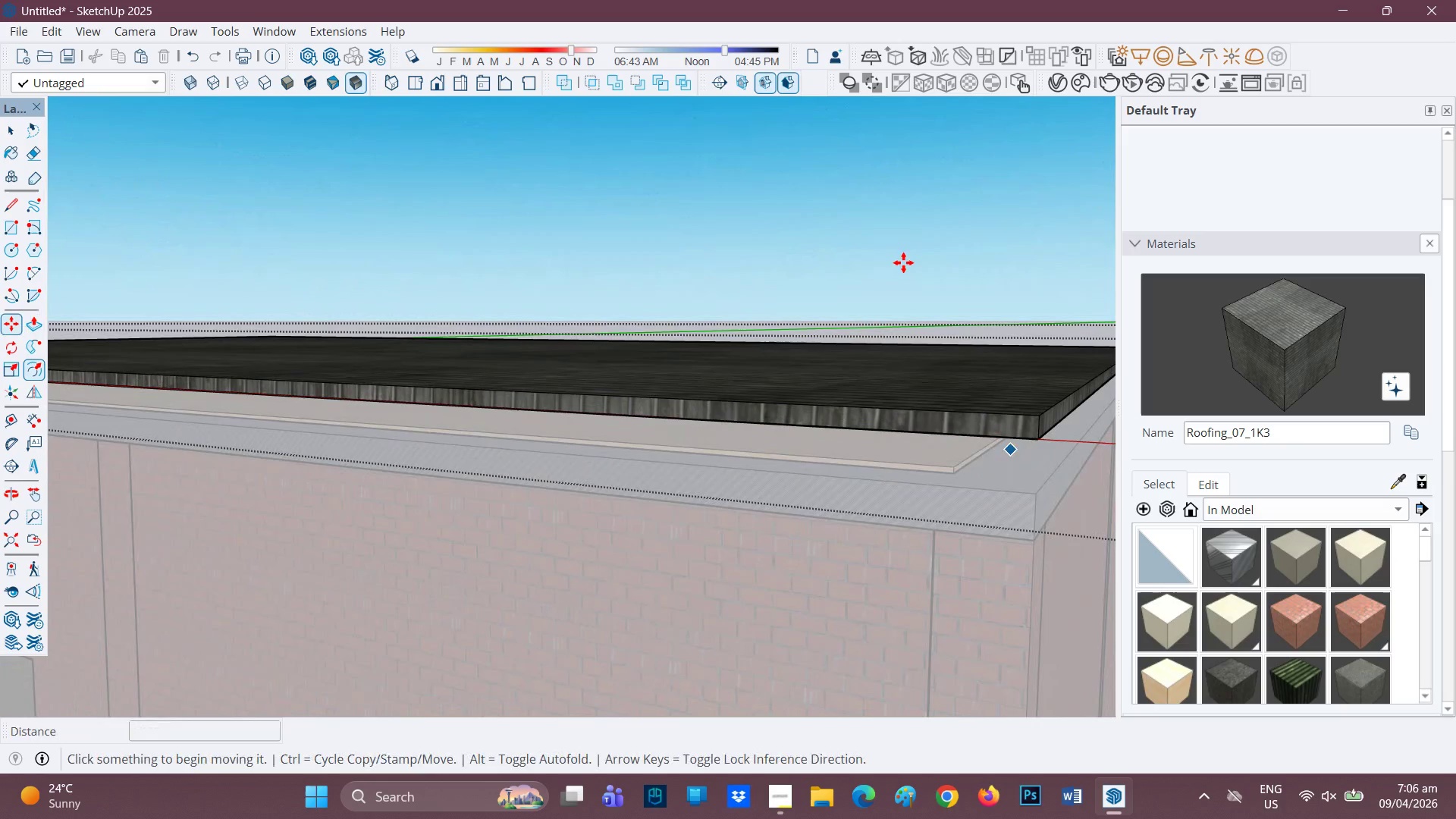 
key(Space)
 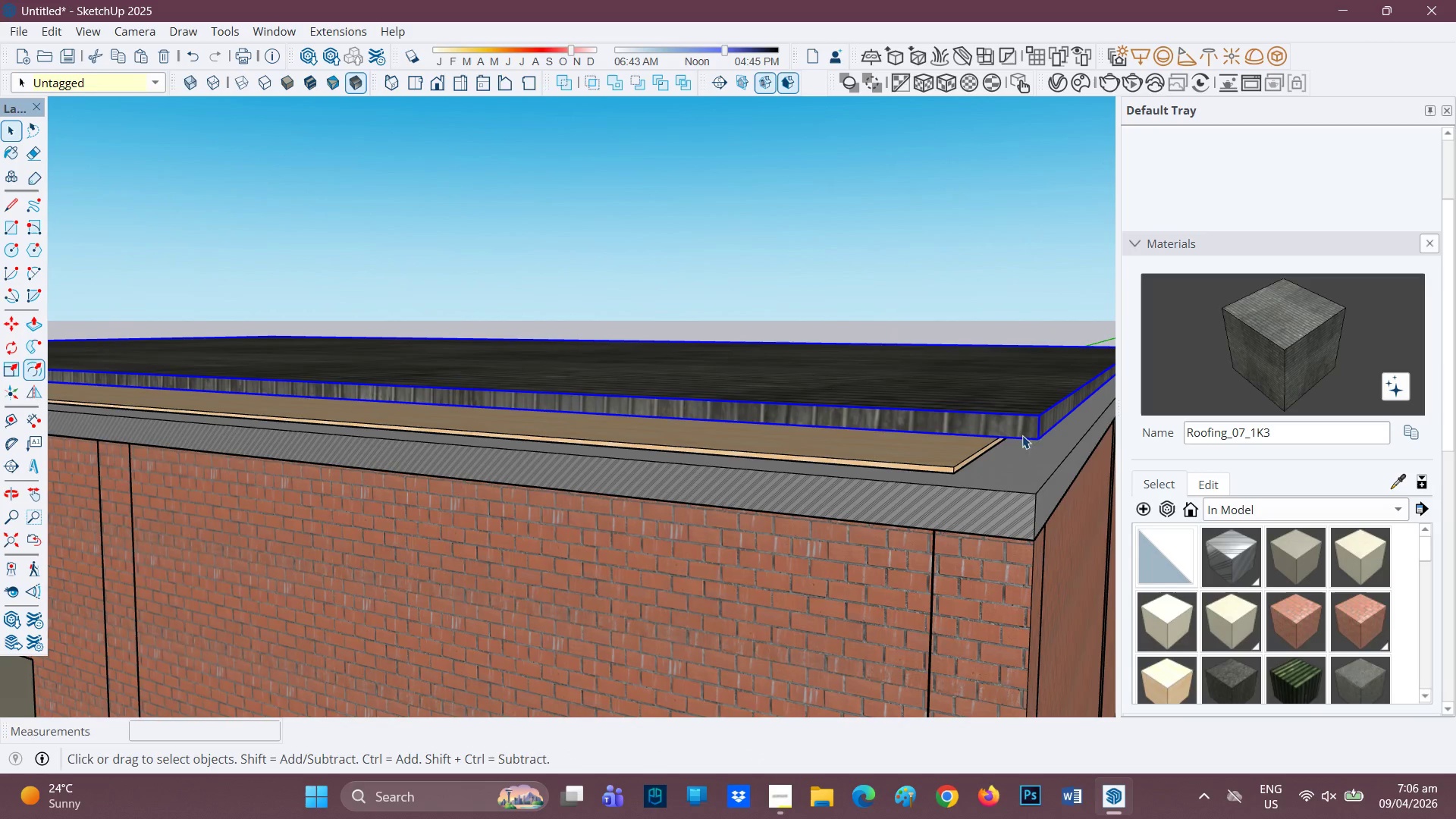 
key(M)
 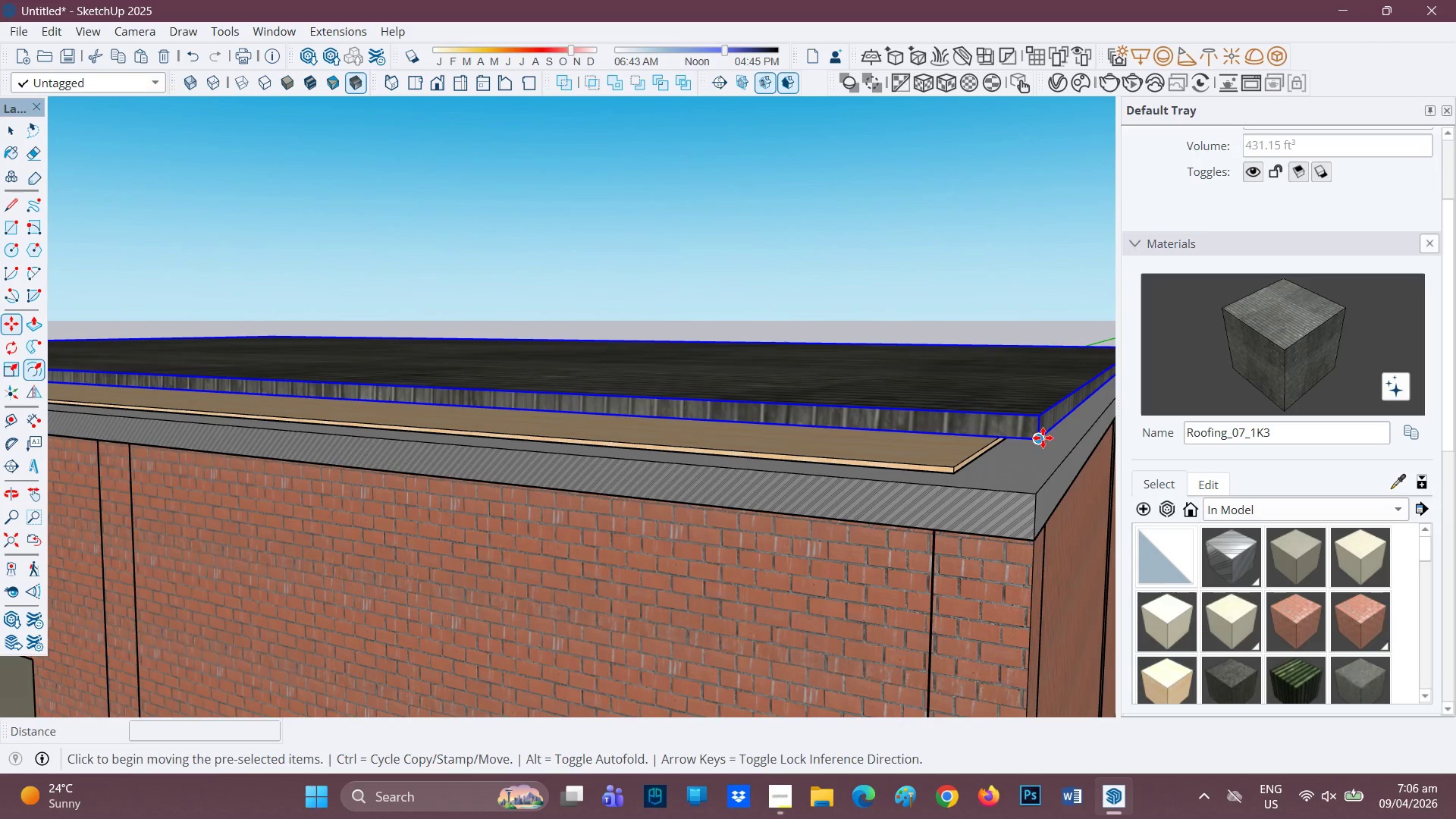 
left_click([1043, 438])
 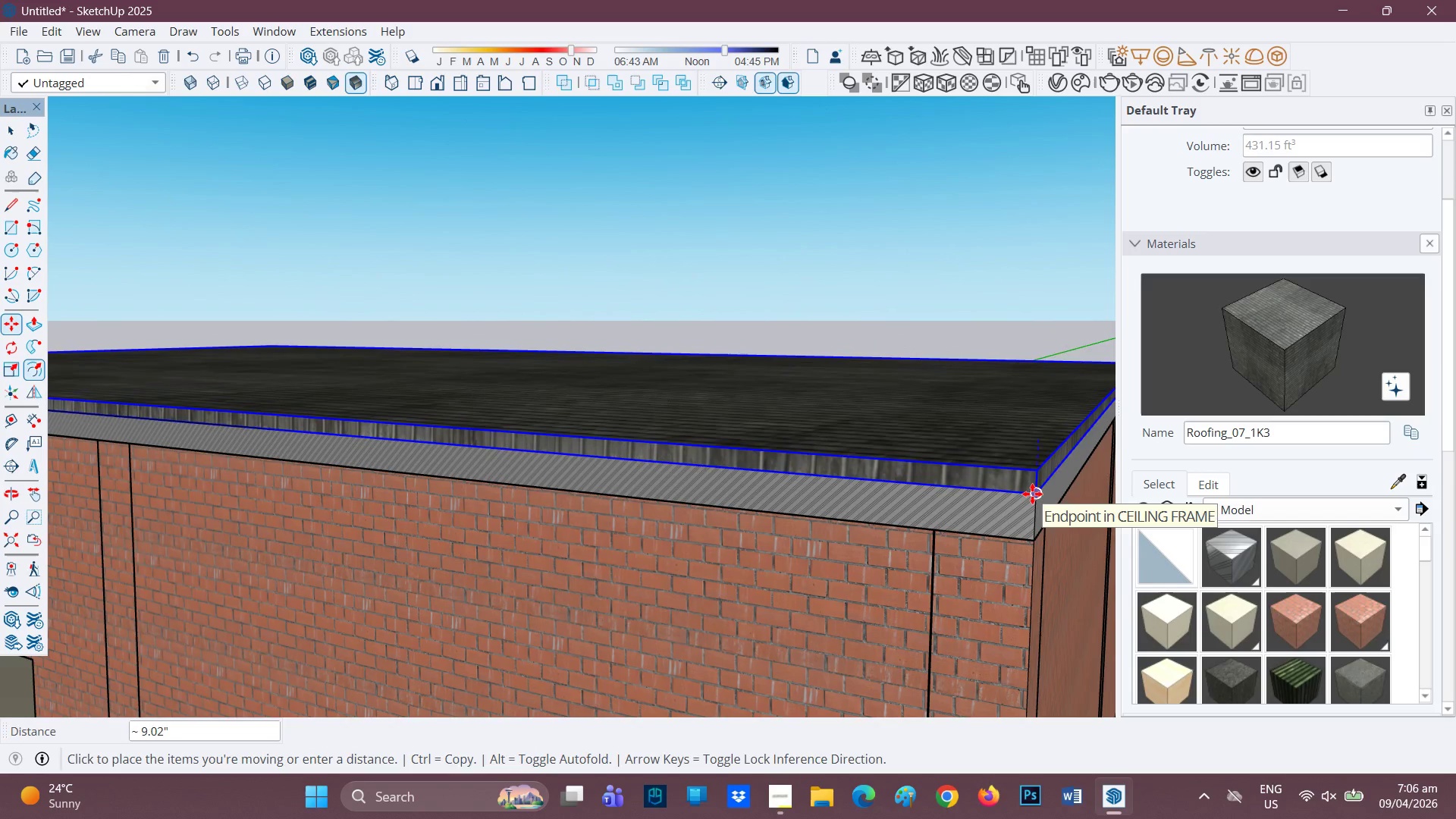 
left_click([1032, 494])
 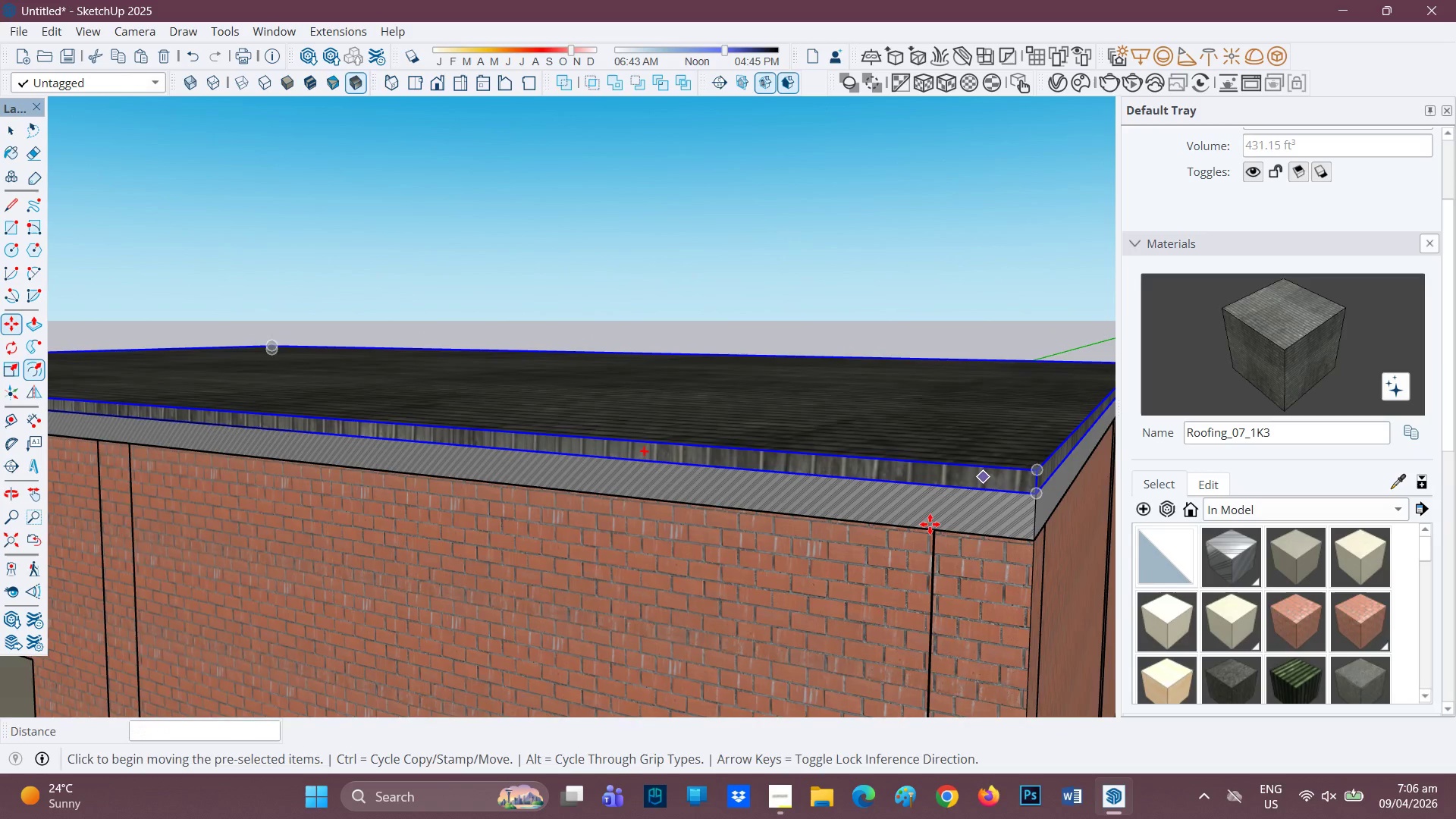 
scroll: coordinate [774, 601], scroll_direction: down, amount: 8.0
 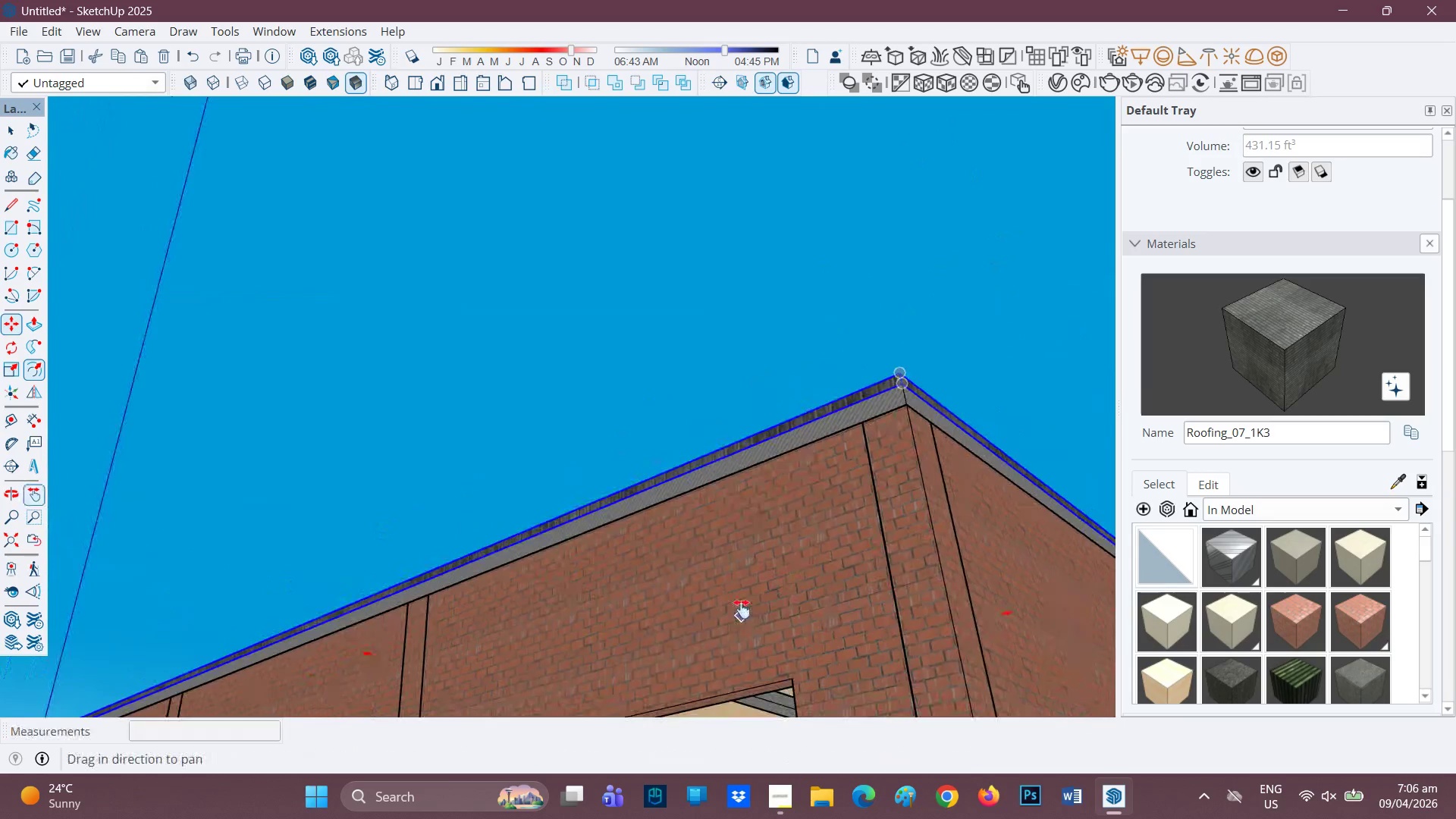 
key(H)
 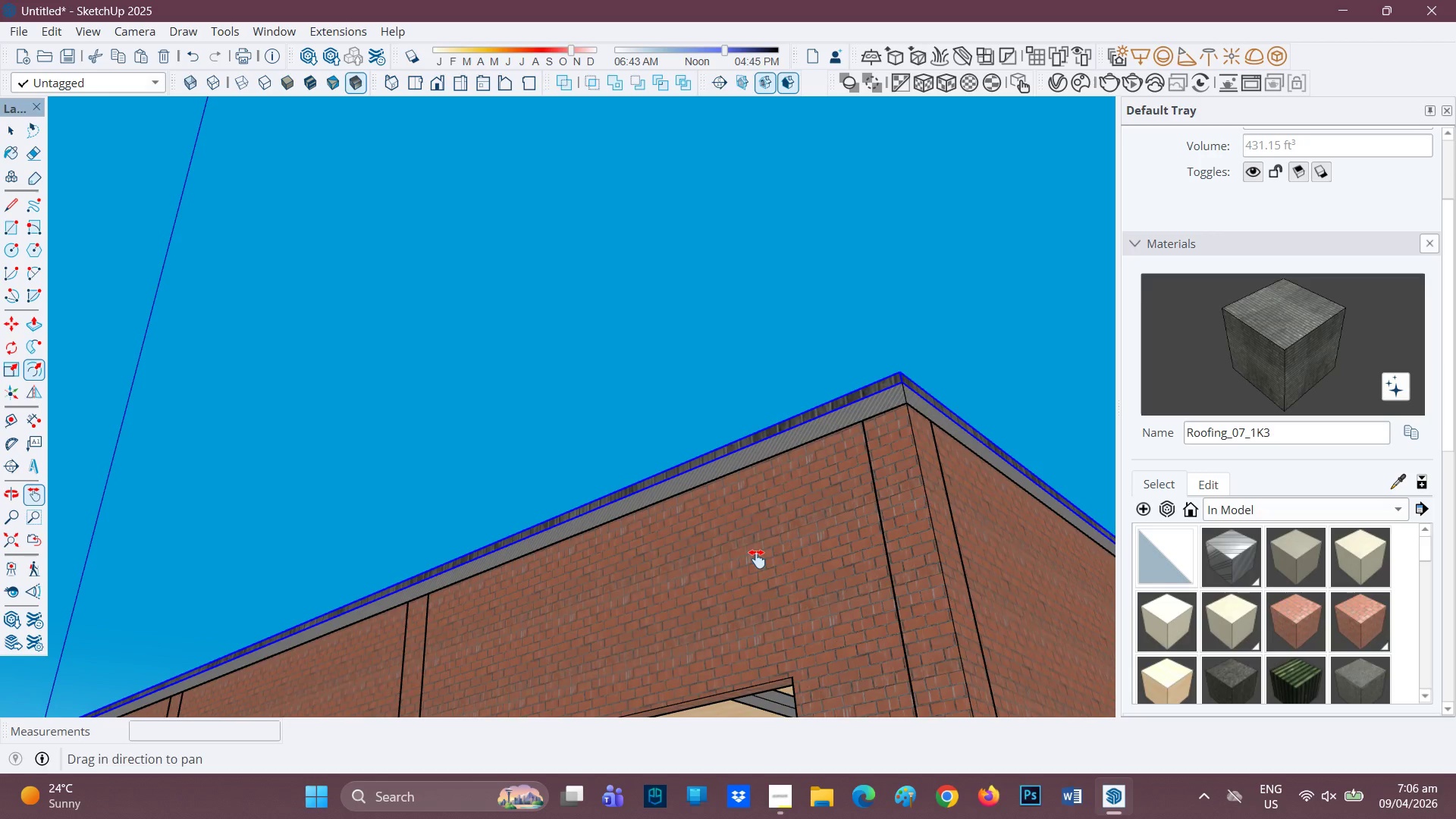 
left_click_drag(start_coordinate=[746, 593], to_coordinate=[795, 322])
 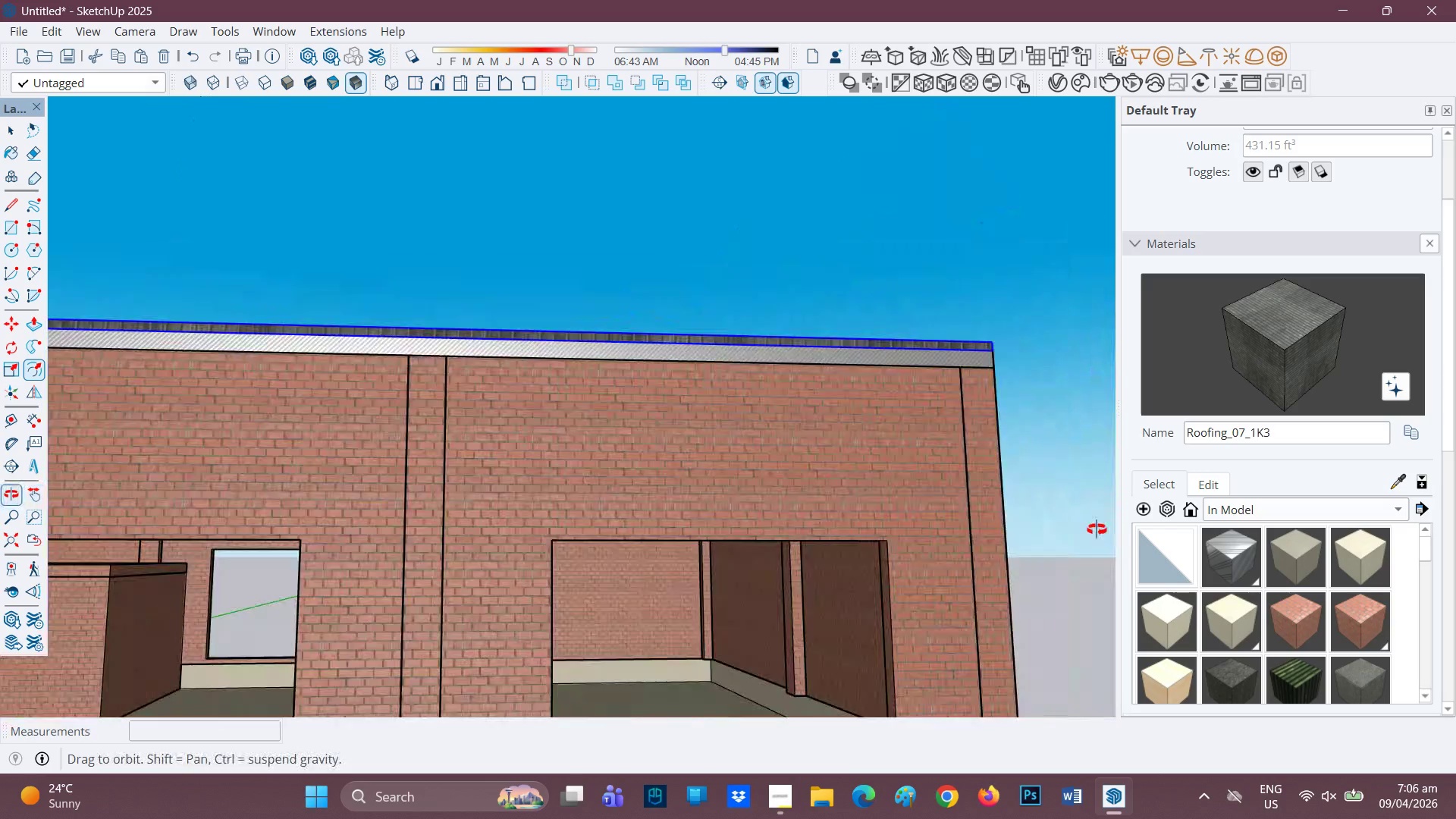 
key(Space)
 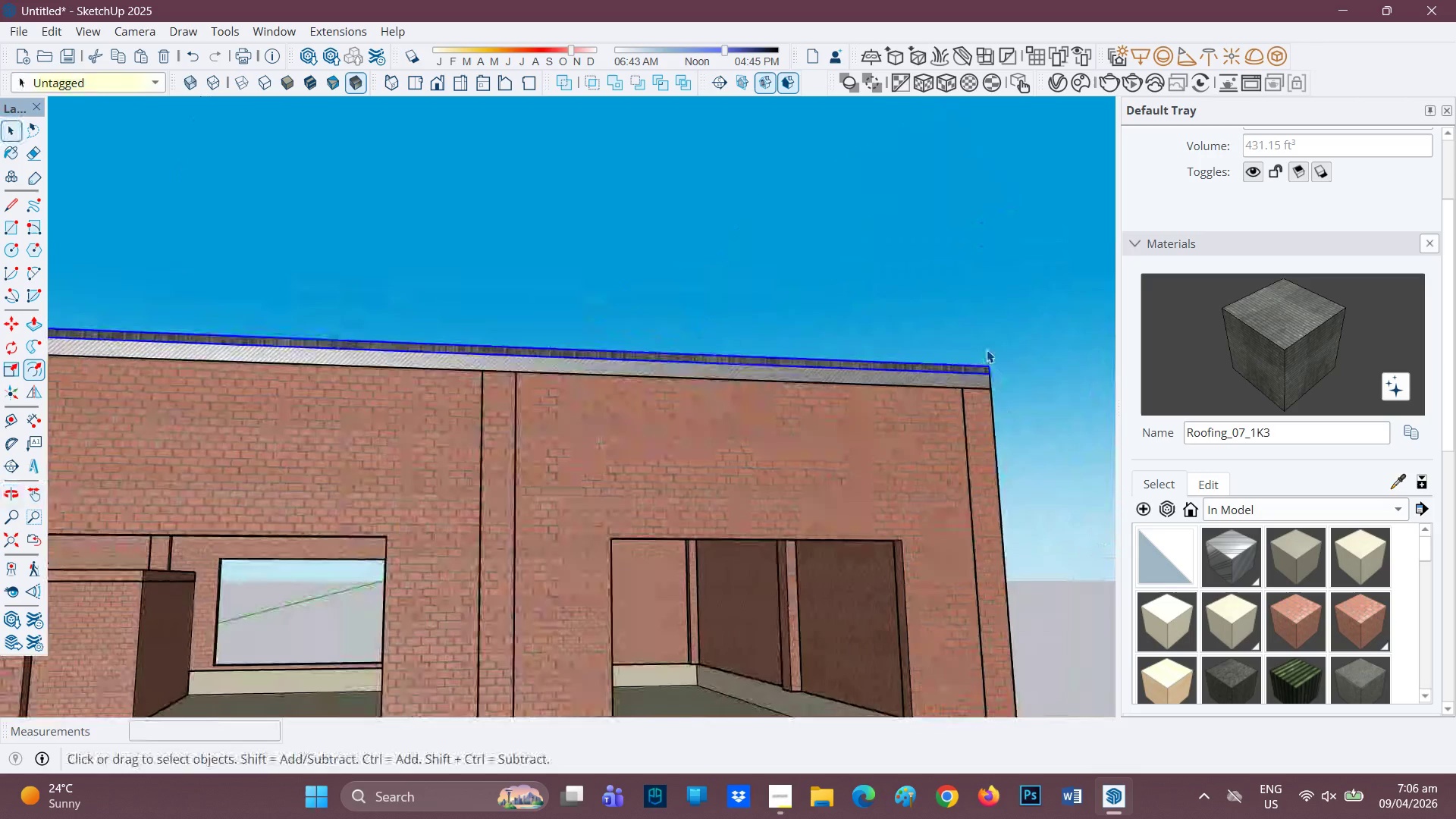 
scroll: coordinate [1097, 529], scroll_direction: down, amount: 1.0
 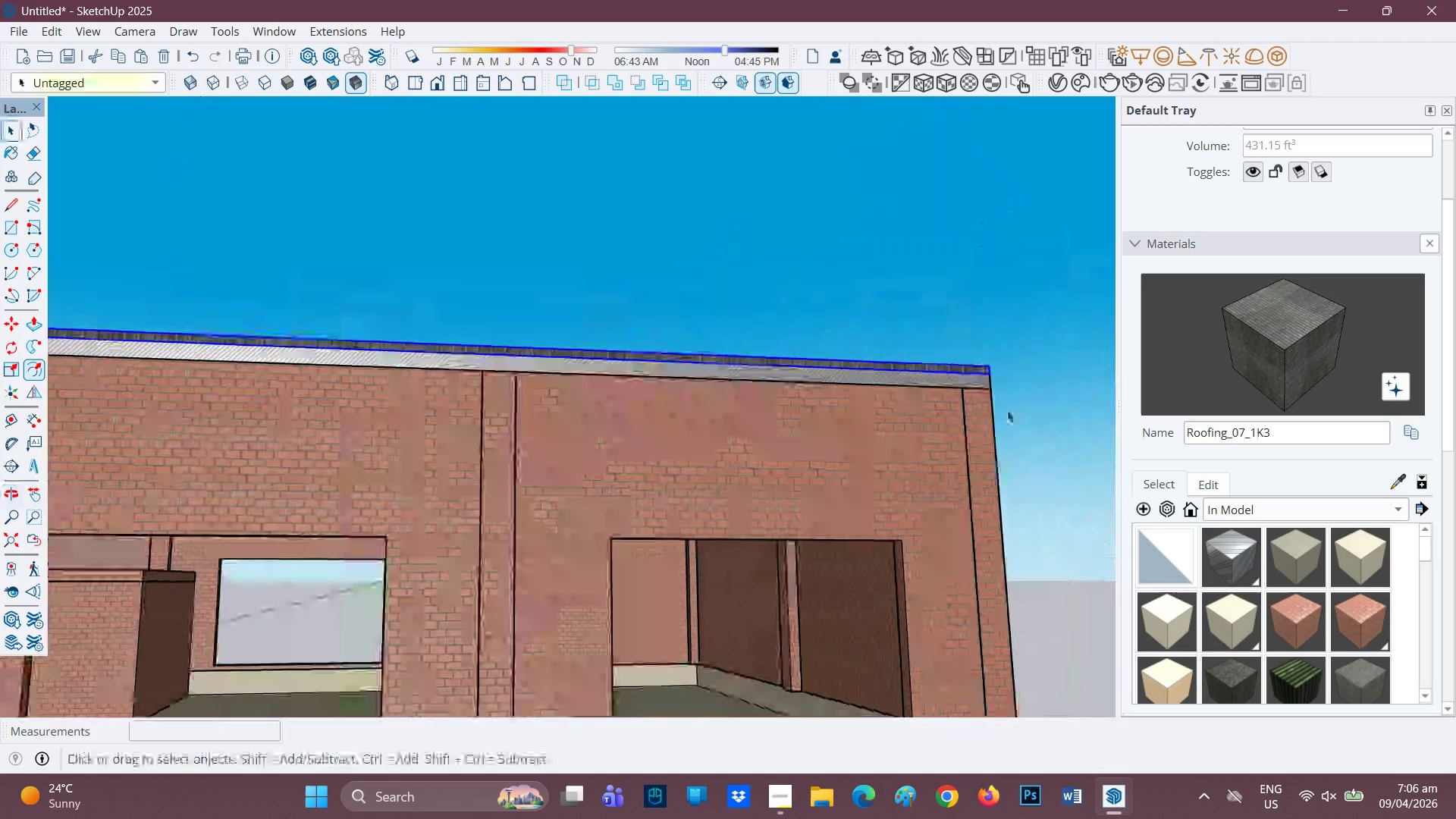 
left_click([987, 350])
 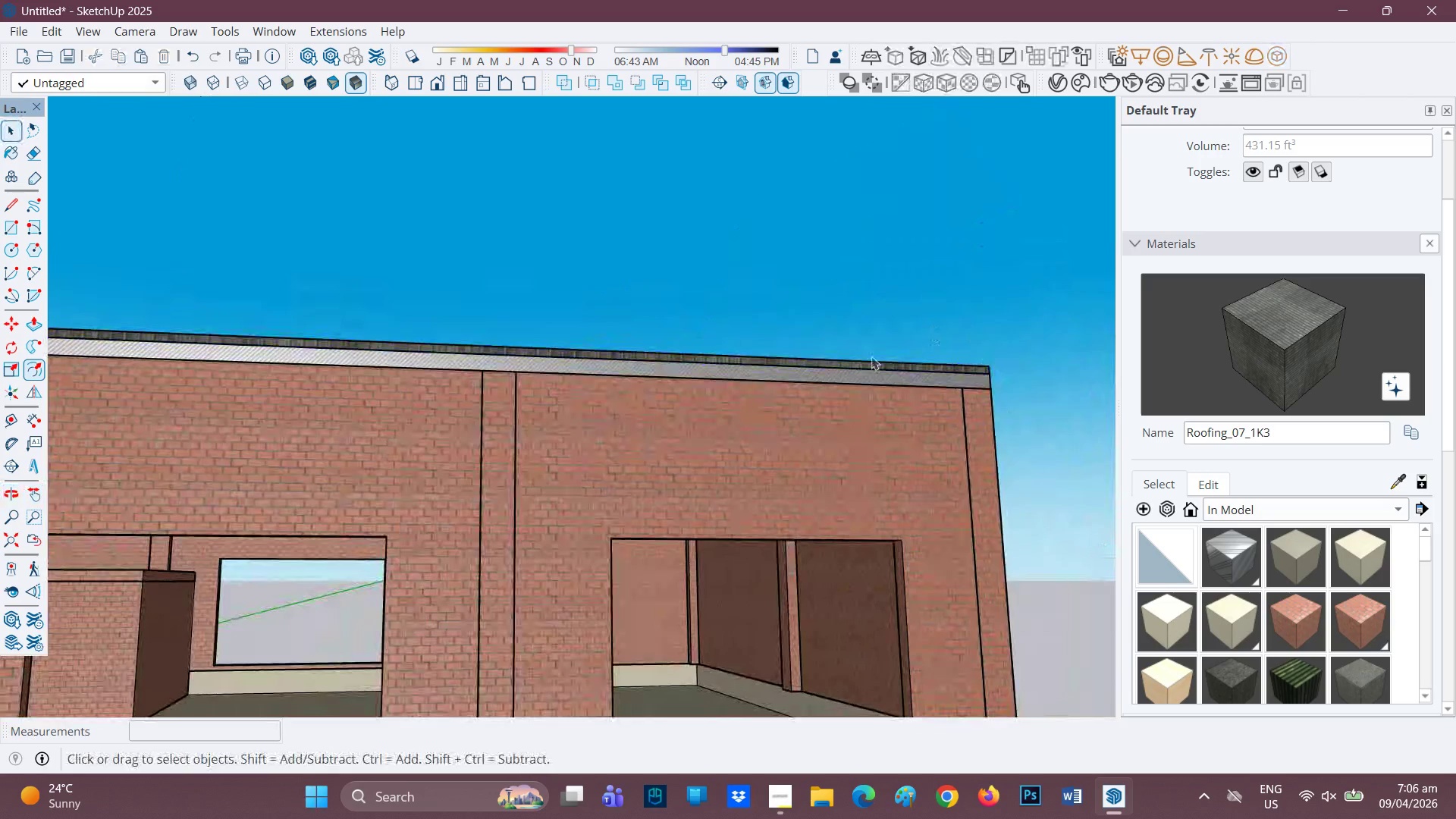 
scroll: coordinate [629, 468], scroll_direction: down, amount: 9.0
 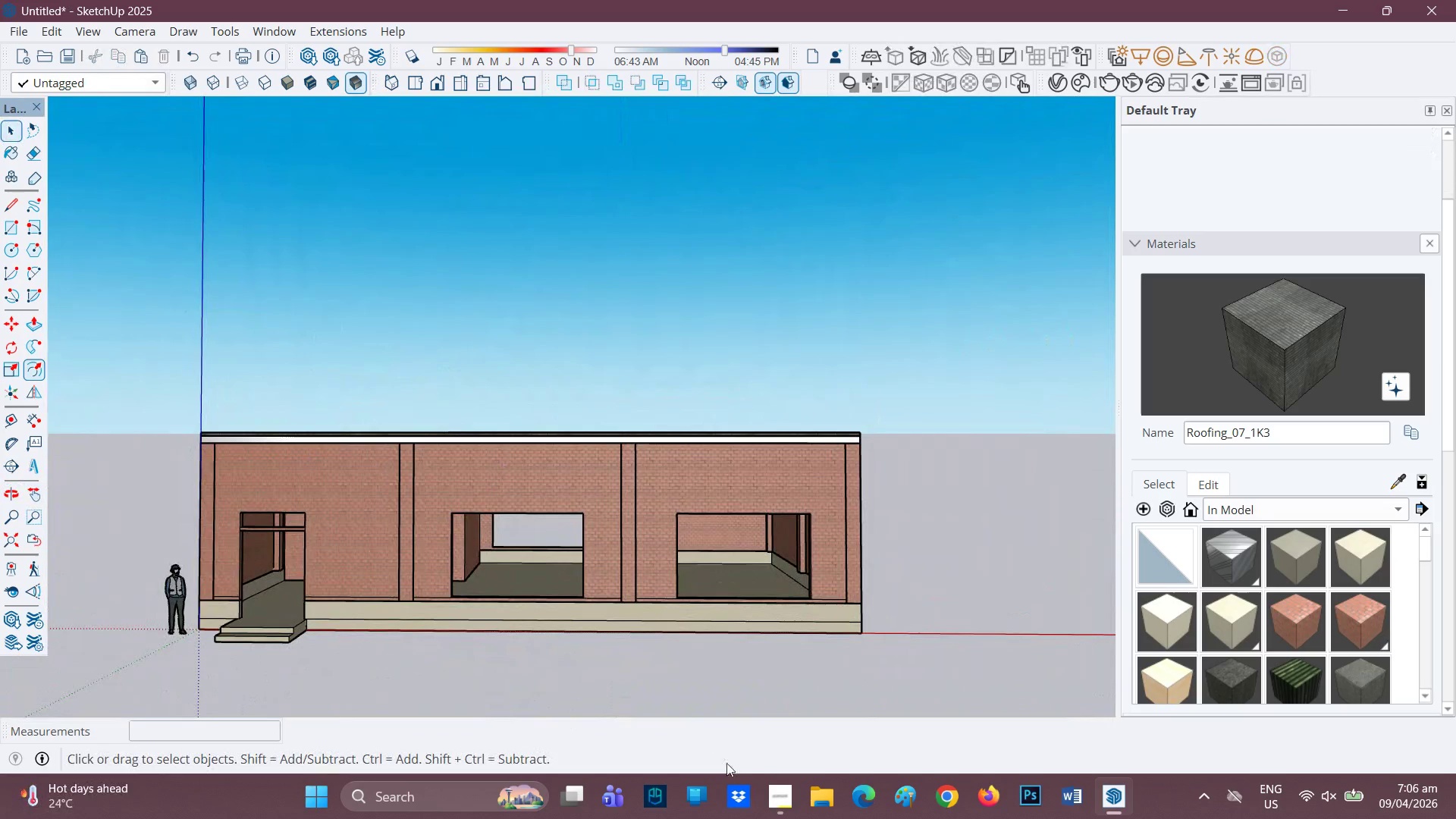 
left_click([769, 783])